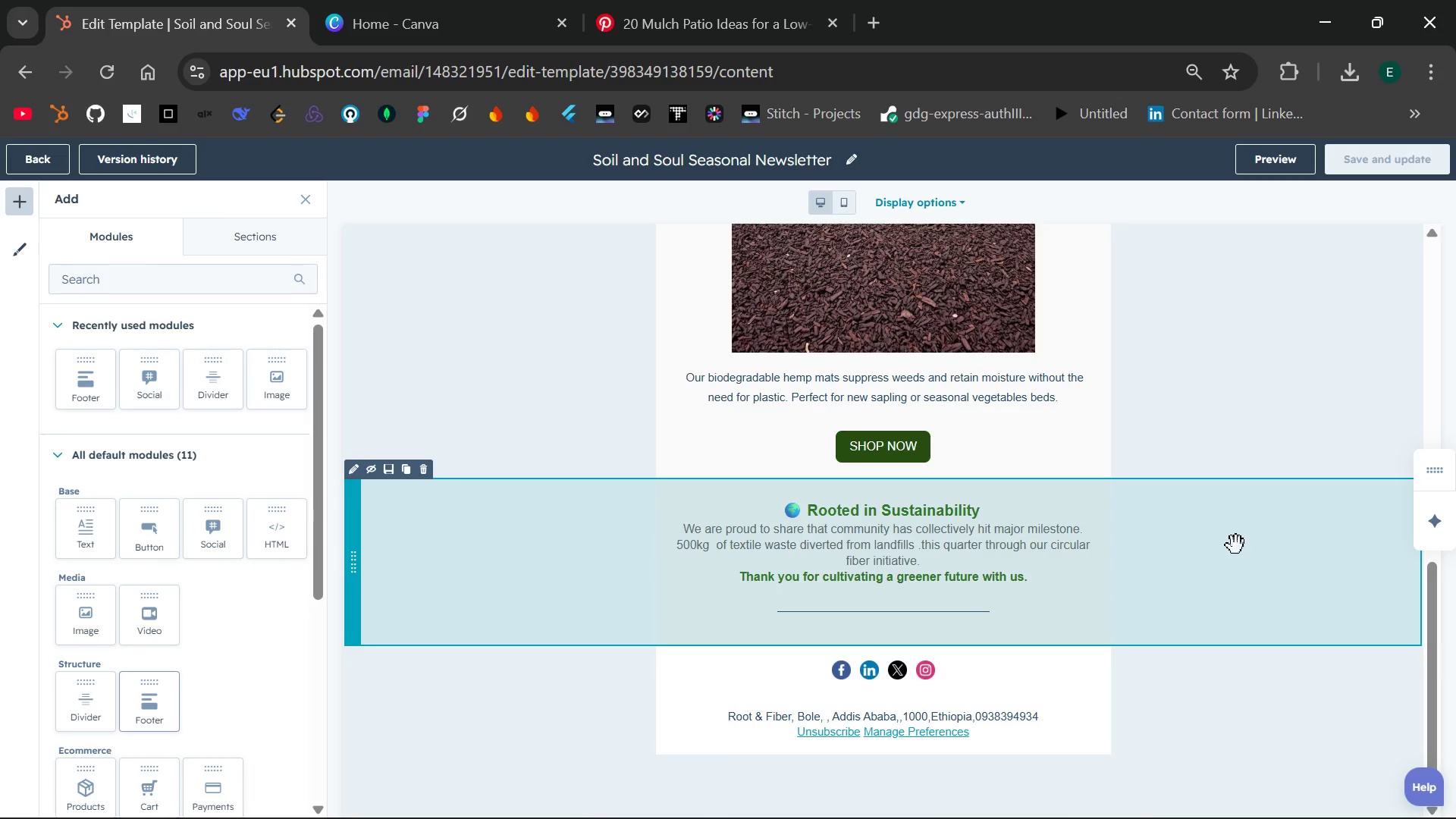 
left_click([1271, 430])
 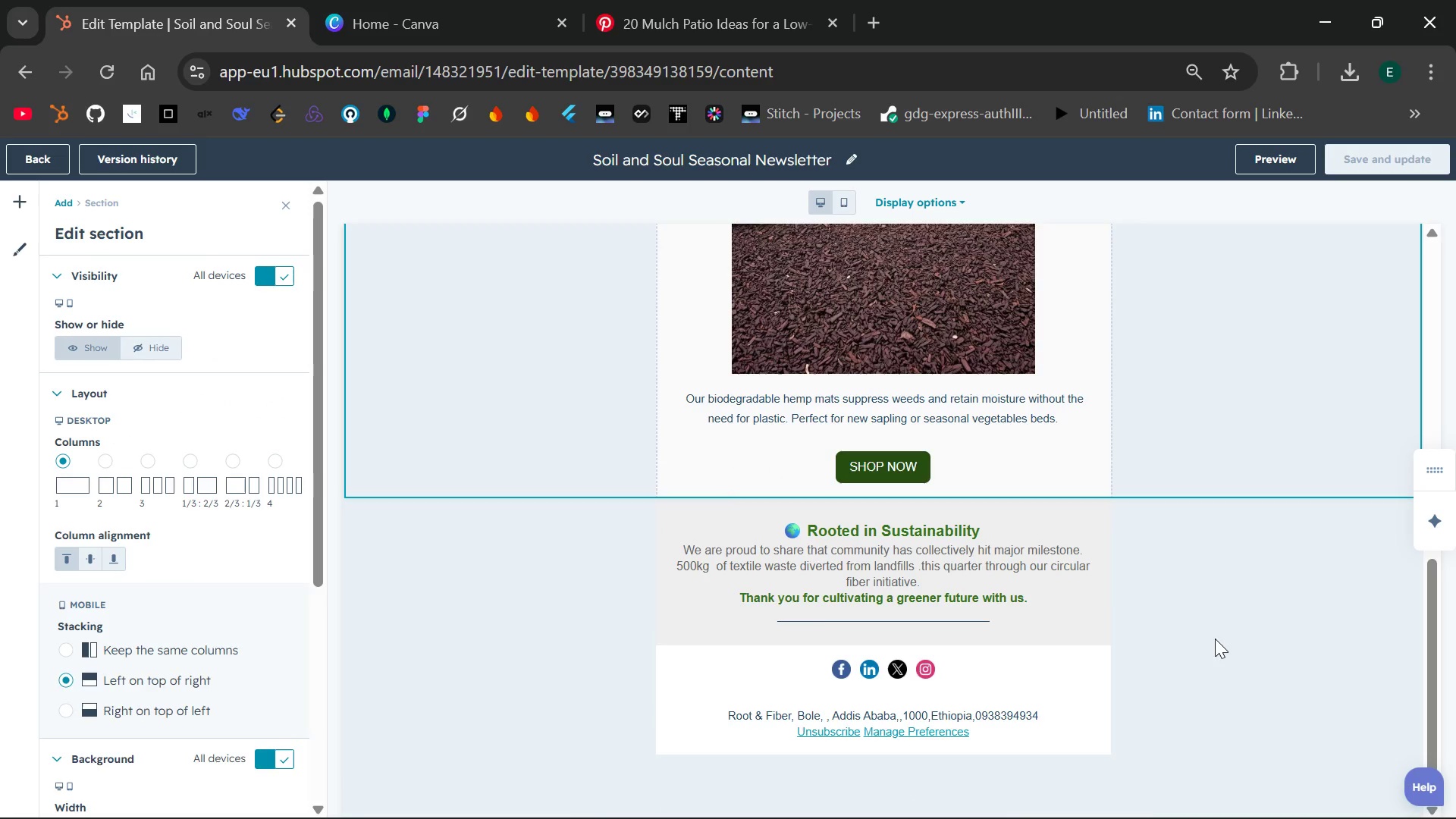 
left_click([1203, 685])
 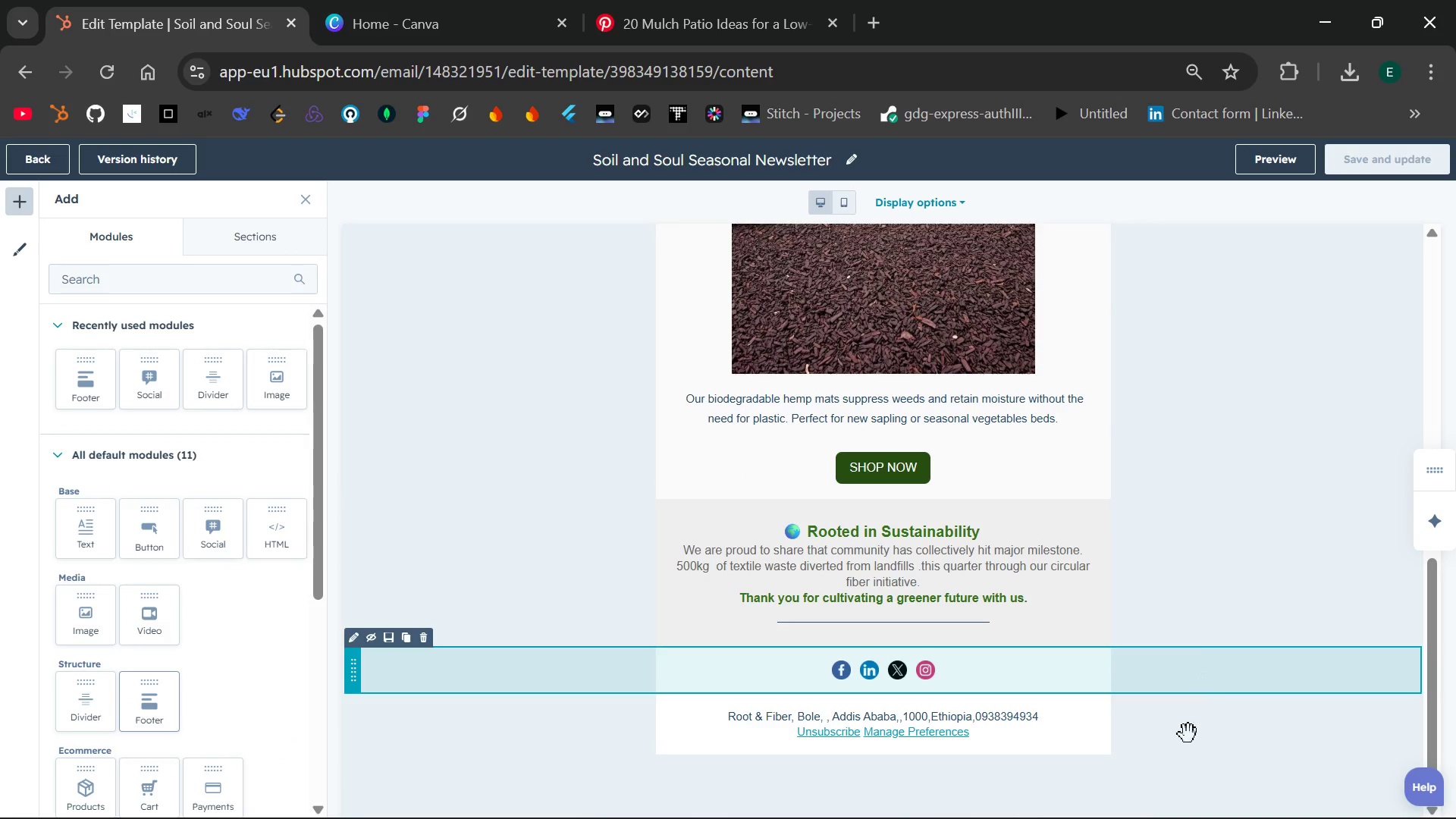 
left_click([1181, 747])
 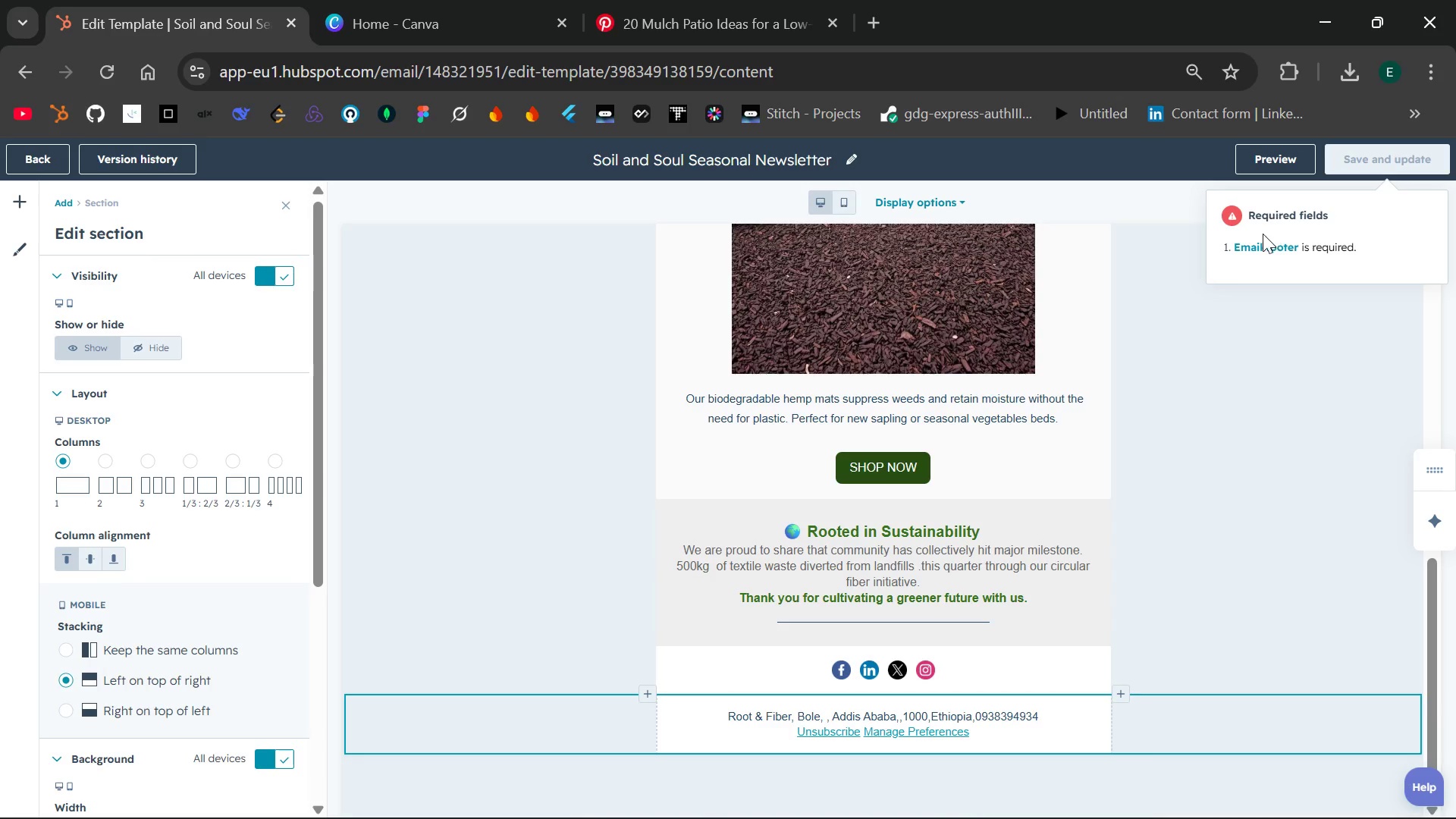 
wait(5.02)
 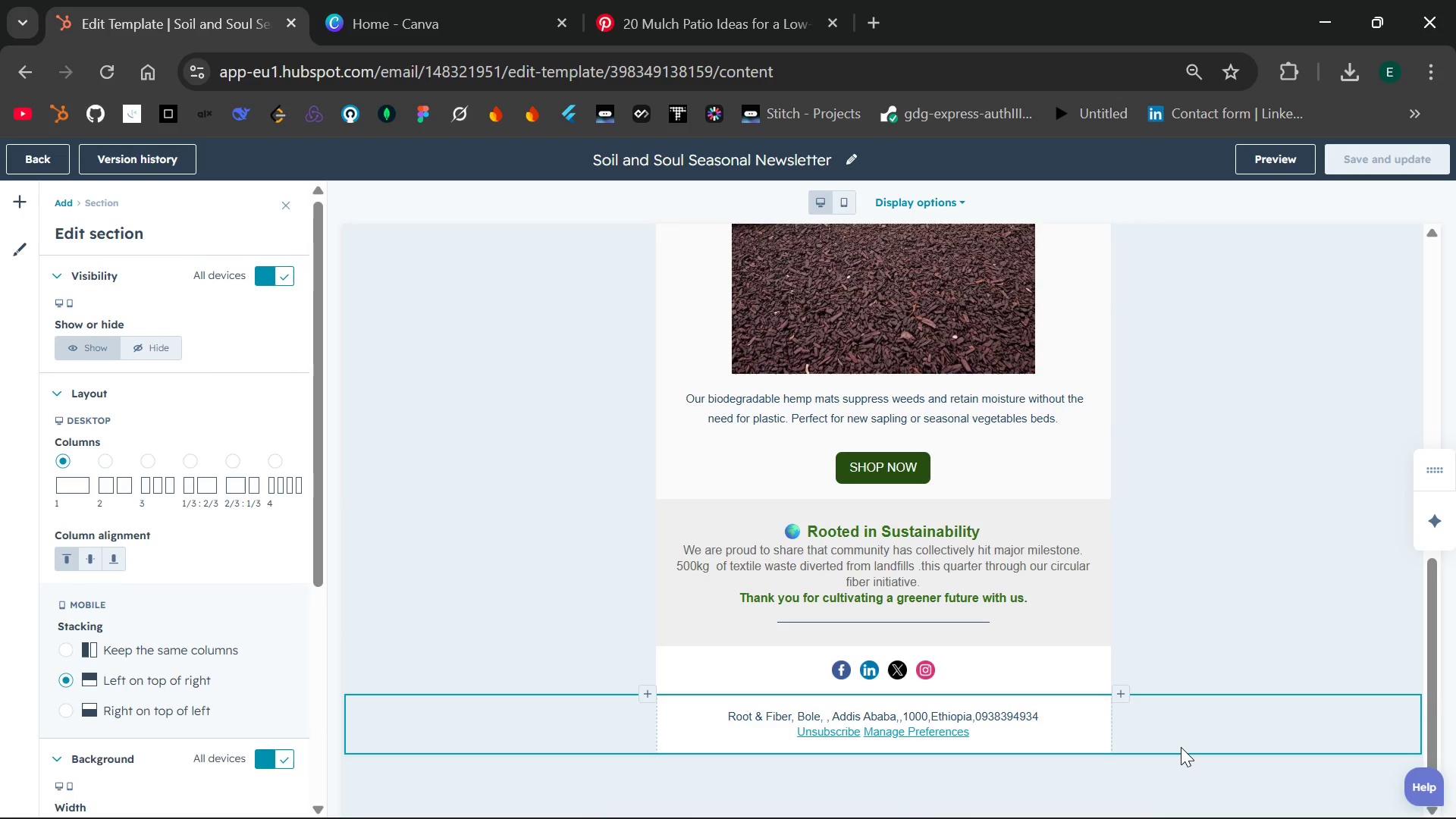 
left_click([1255, 252])
 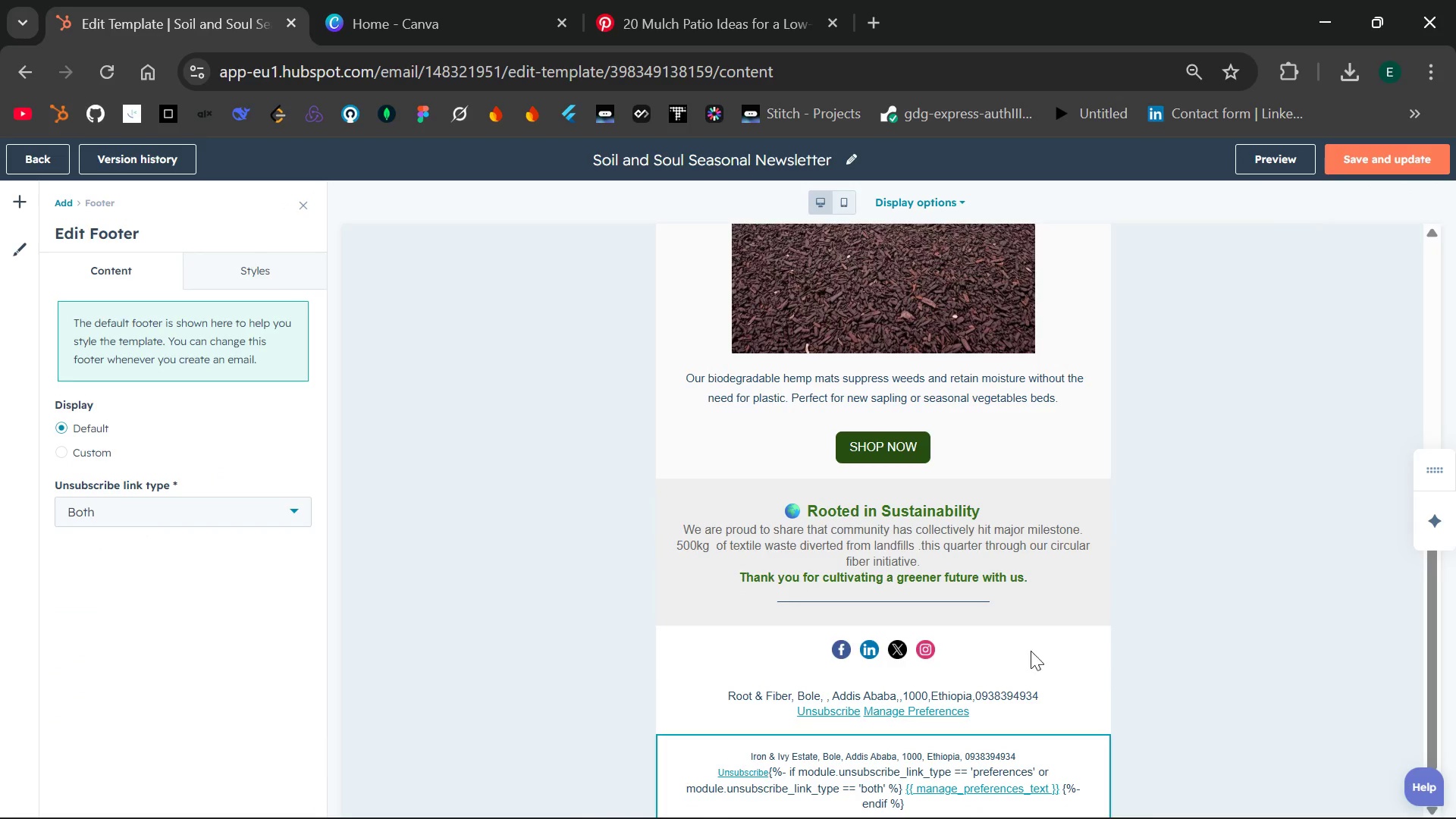 
key(Control+Z)
 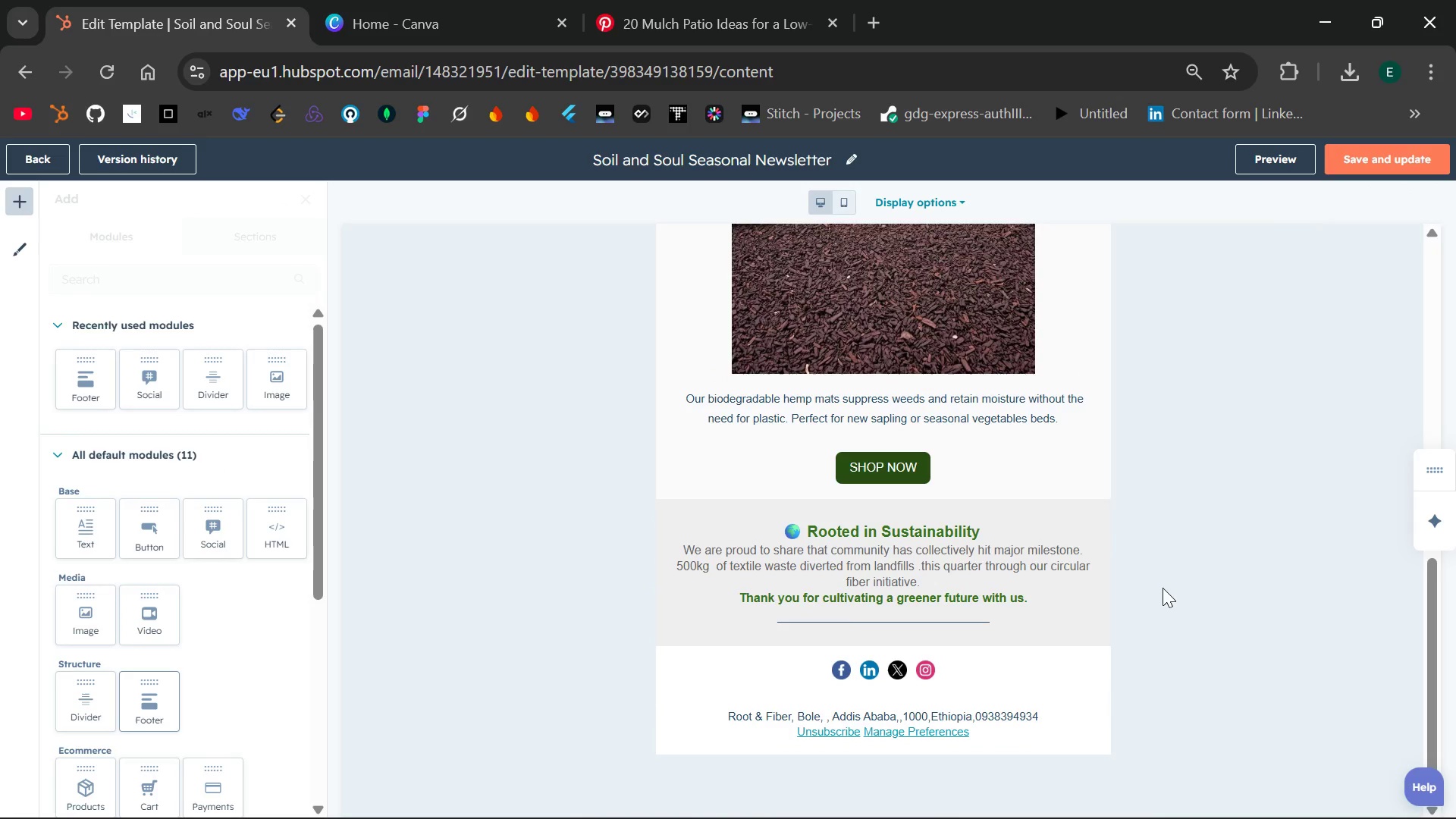 
key(Control+ControlLeft)
 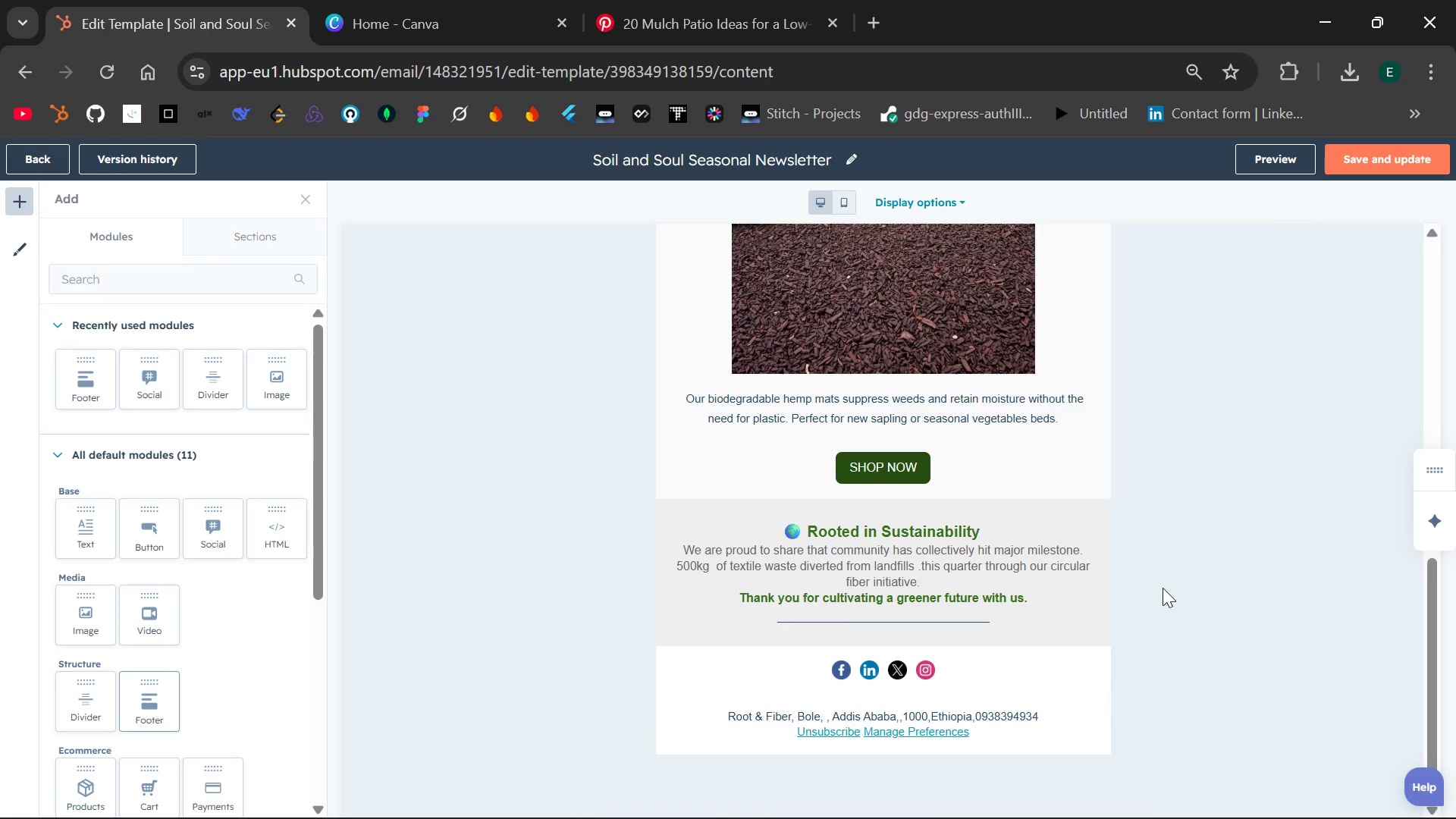 
key(Control+Z)
 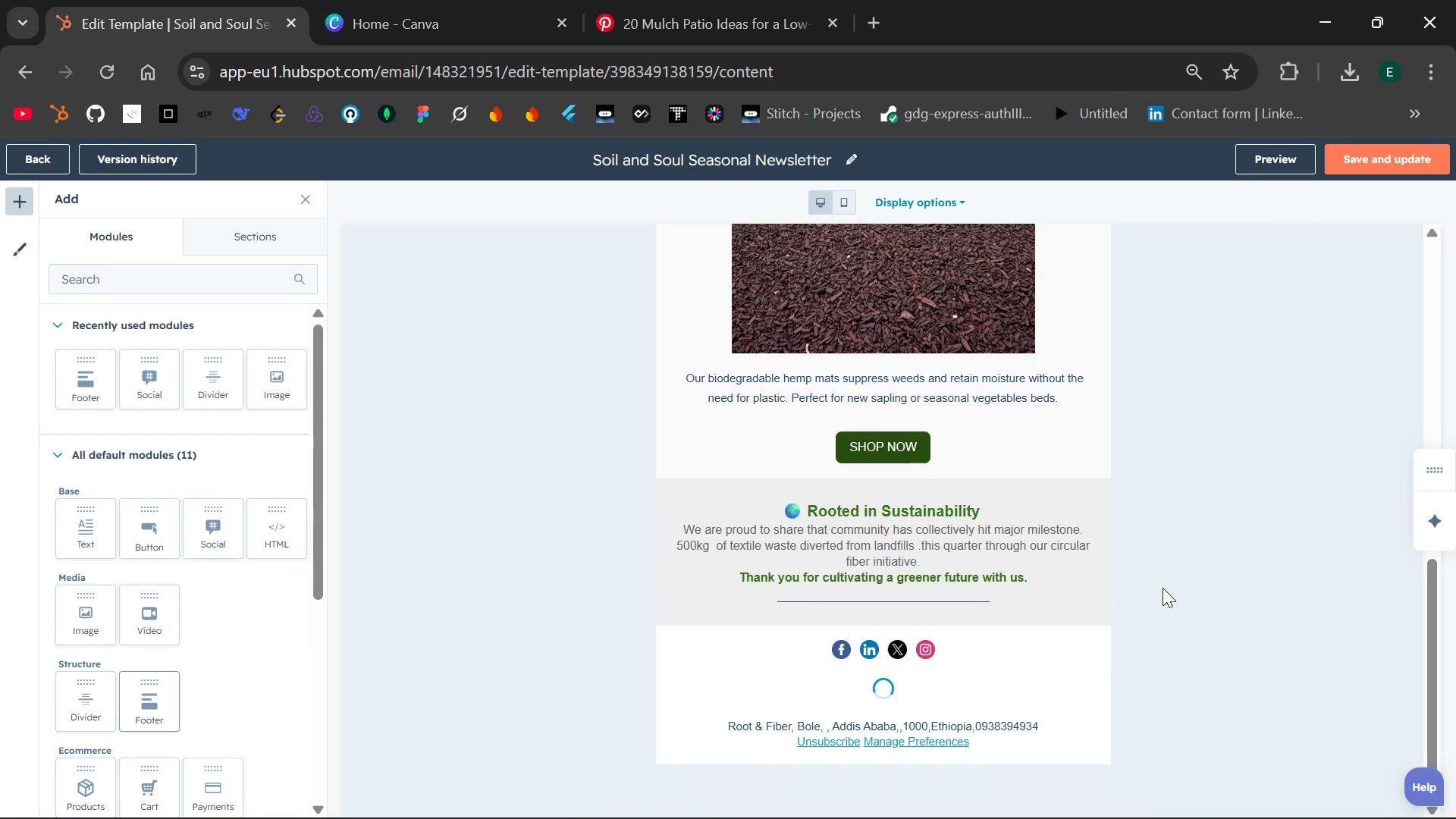 
key(Control+Z)
 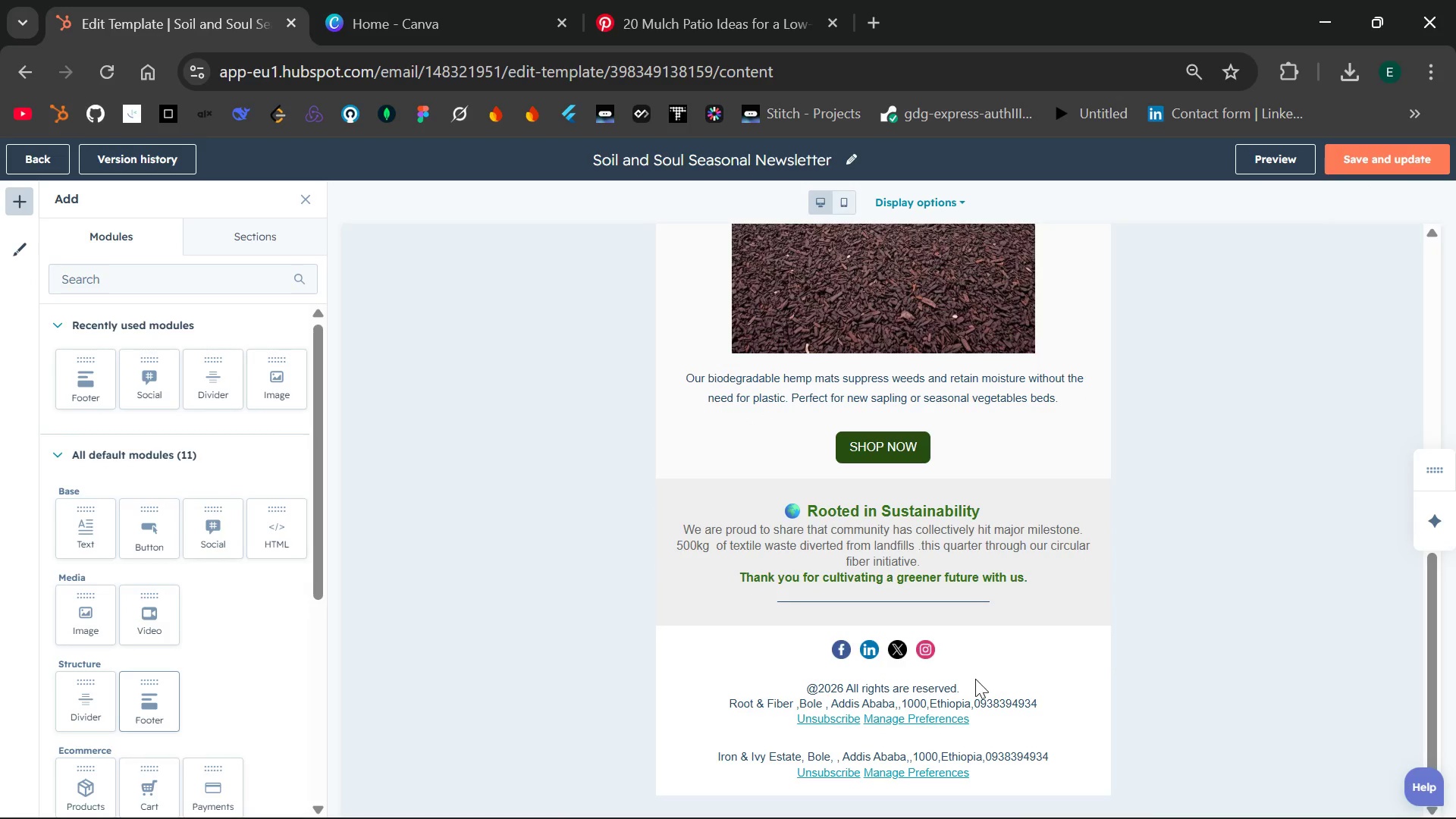 
double_click([952, 714])
 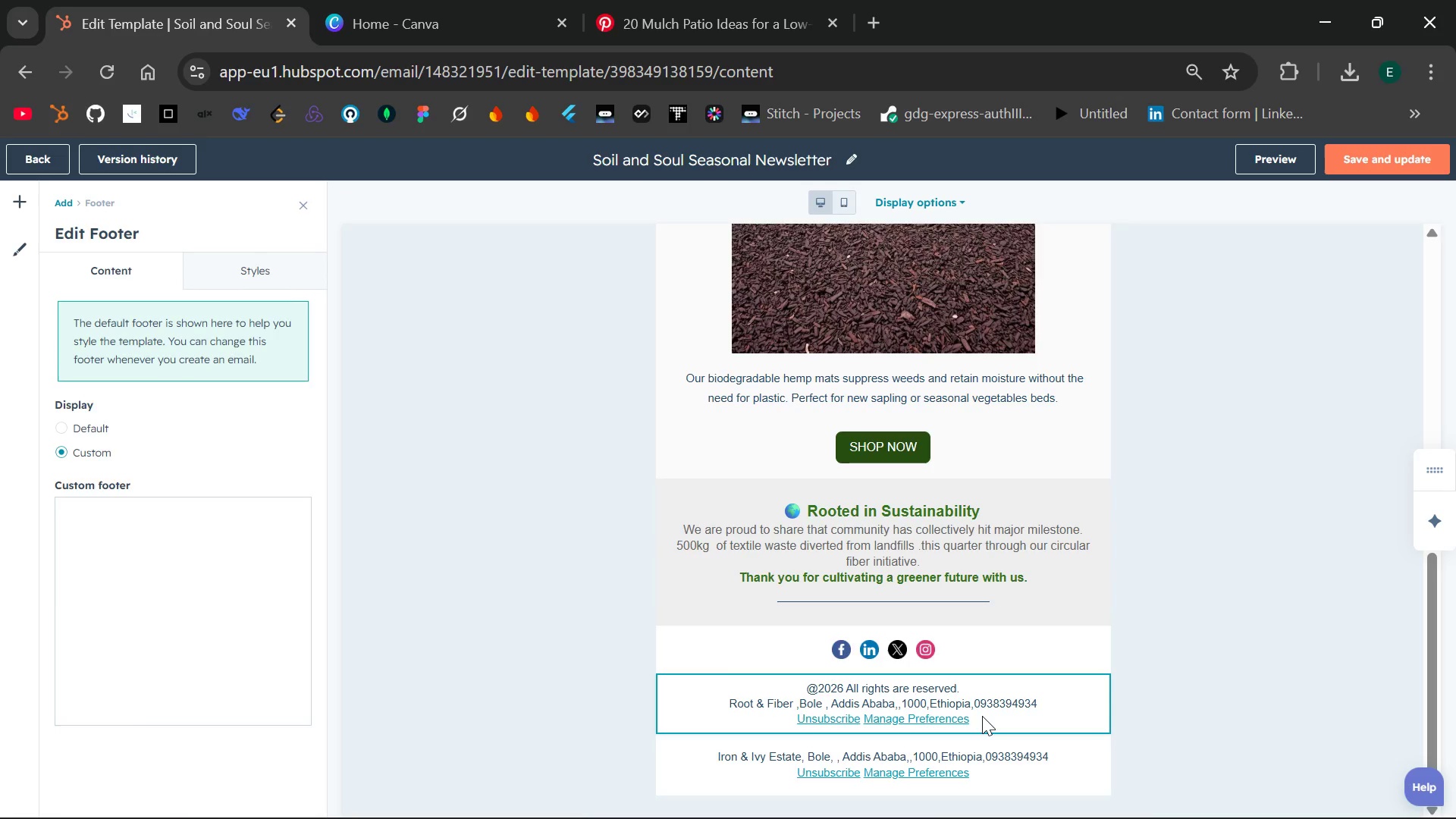 
left_click_drag(start_coordinate=[984, 716], to_coordinate=[804, 693])
 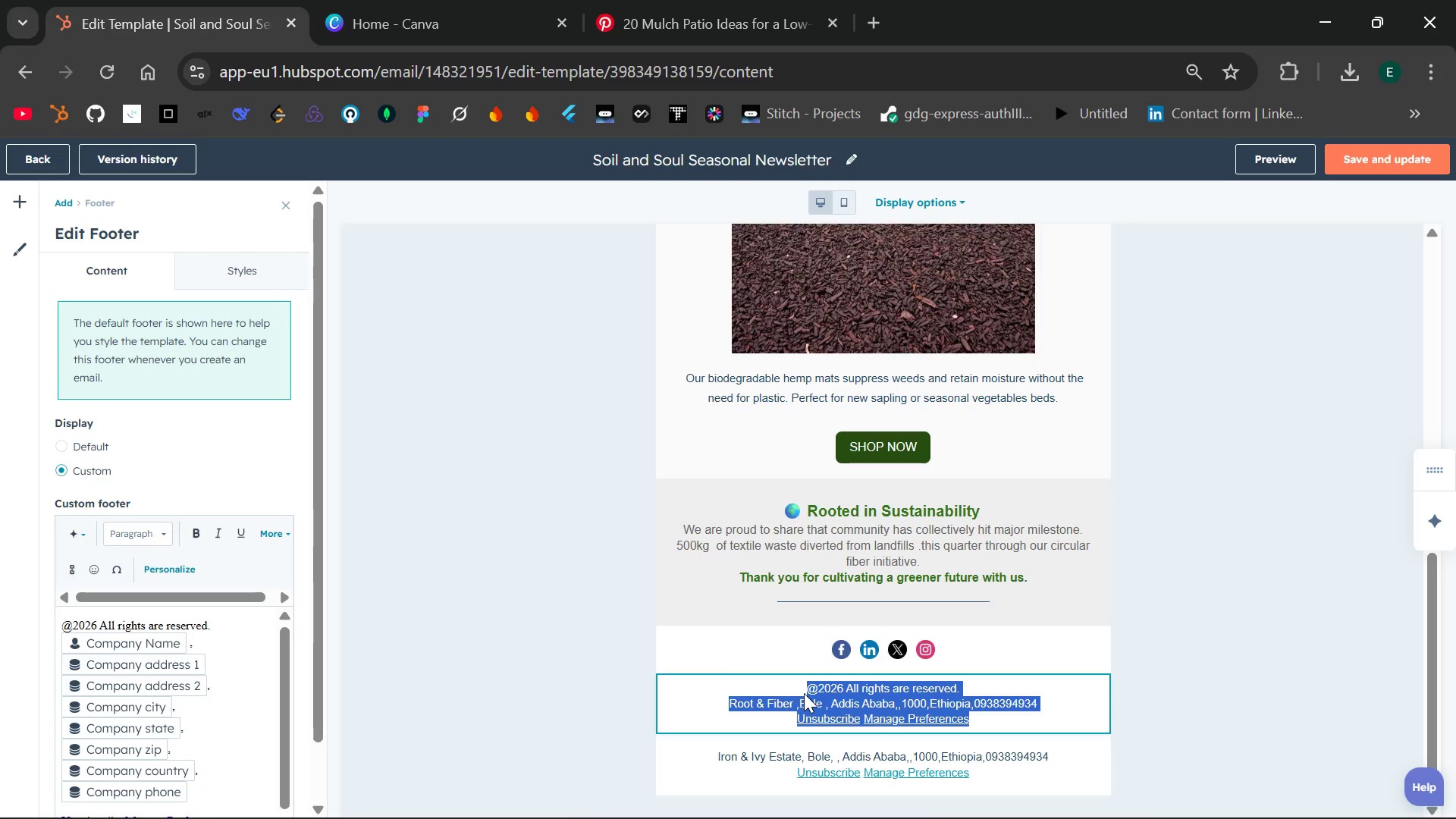 
key(Control+C)
 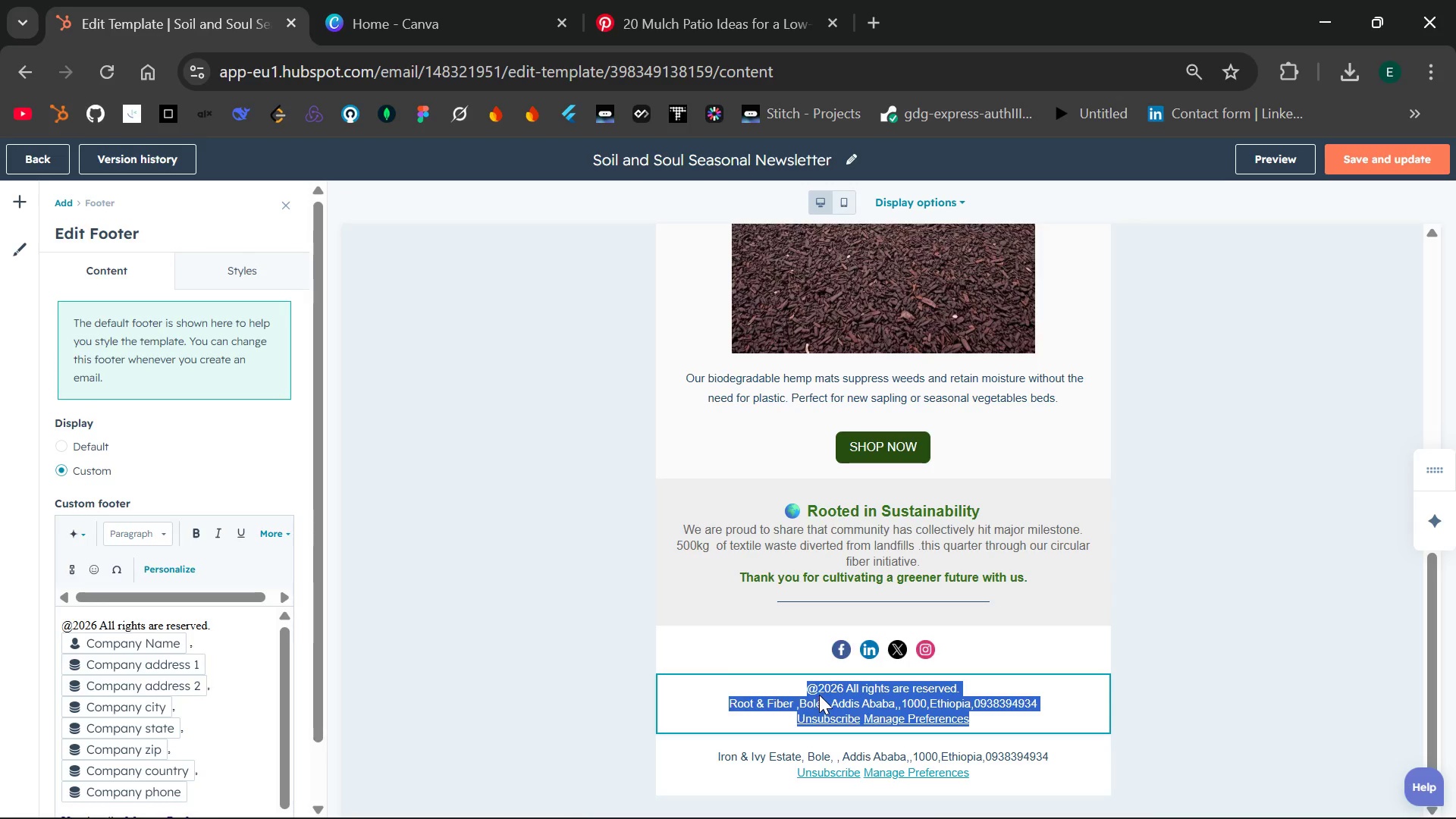 
key(Control+X)
 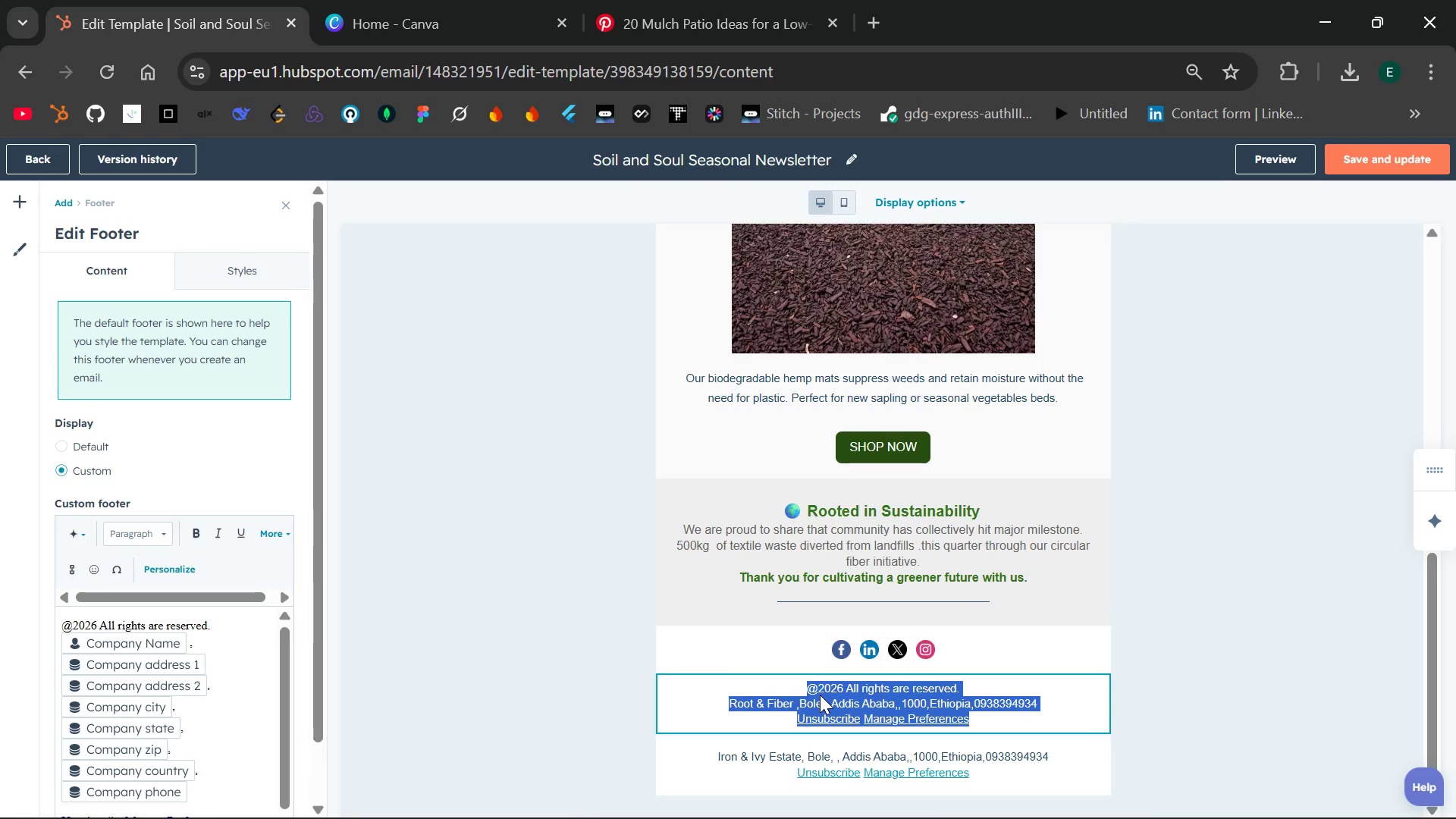 
key(Control+C)
 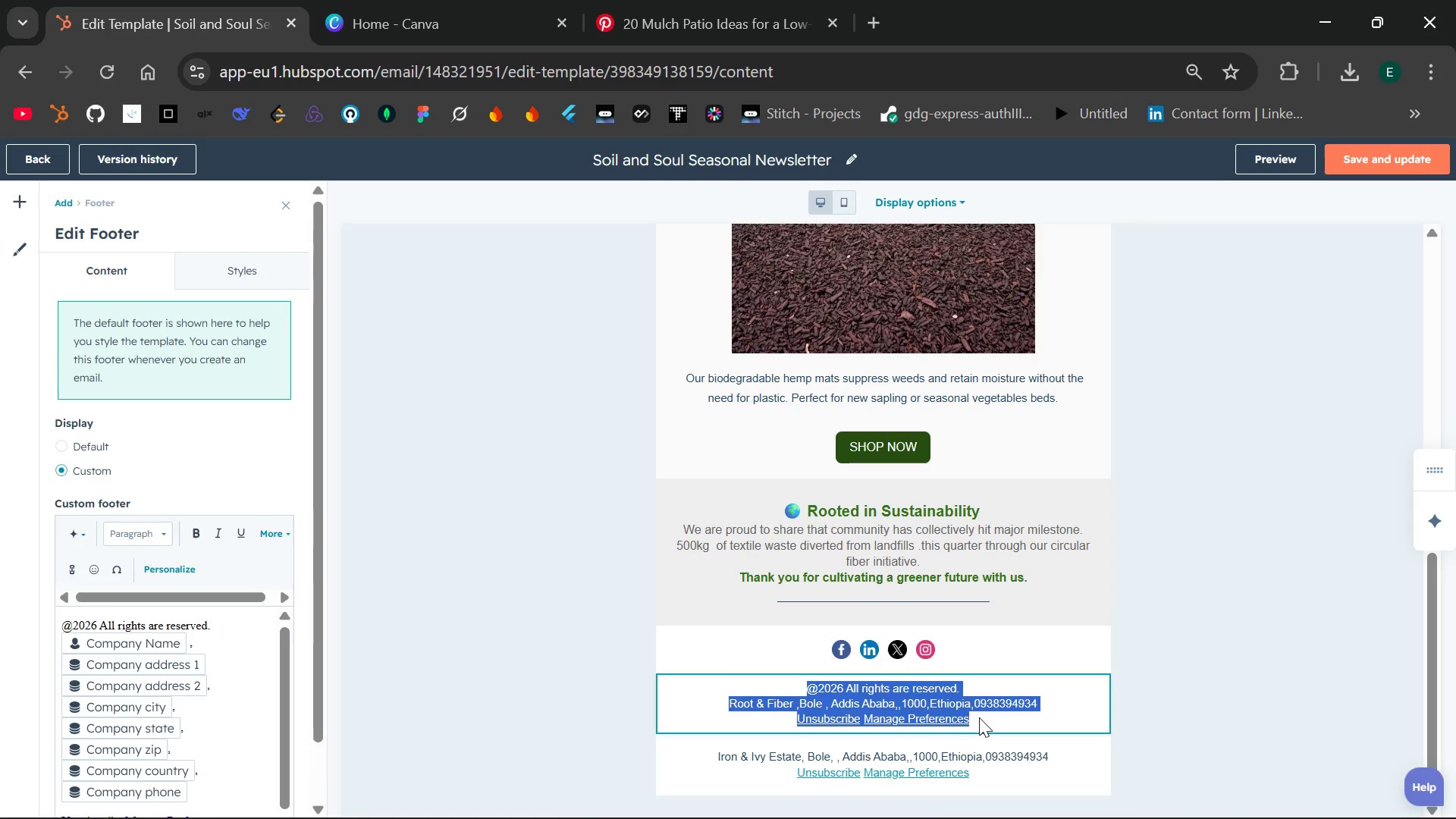 
left_click([982, 717])
 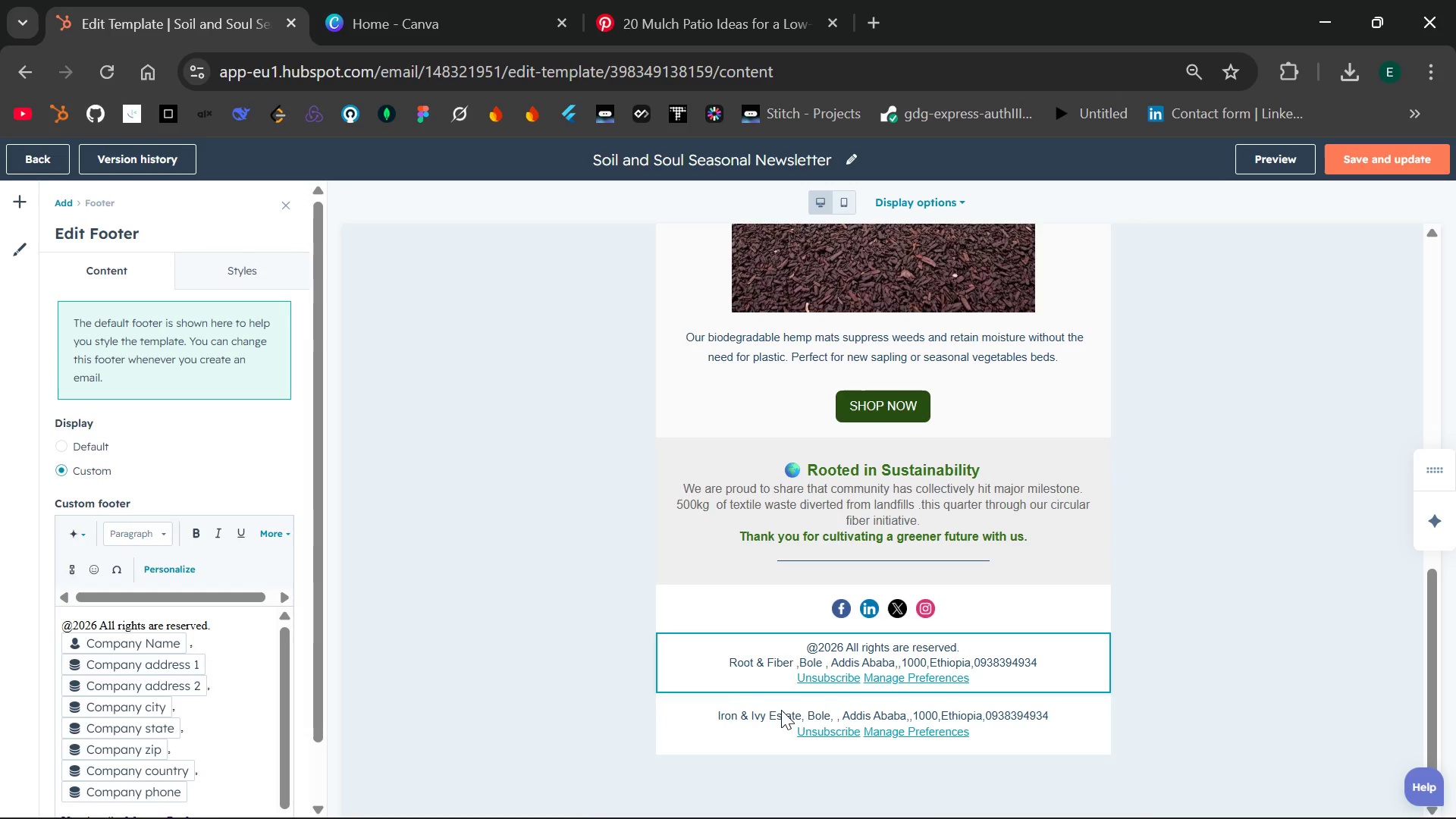 
left_click([761, 722])